 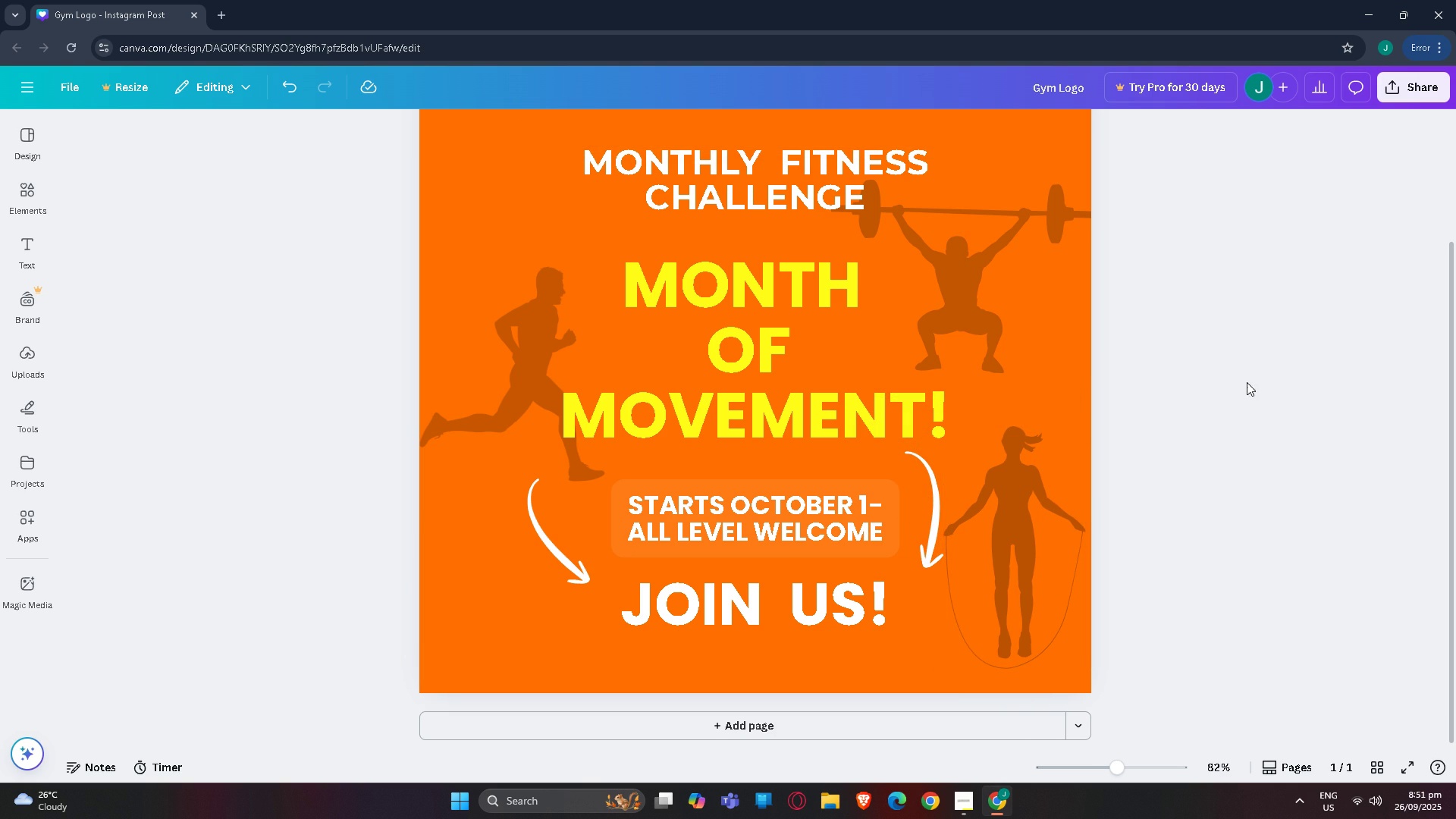 
left_click([930, 516])
 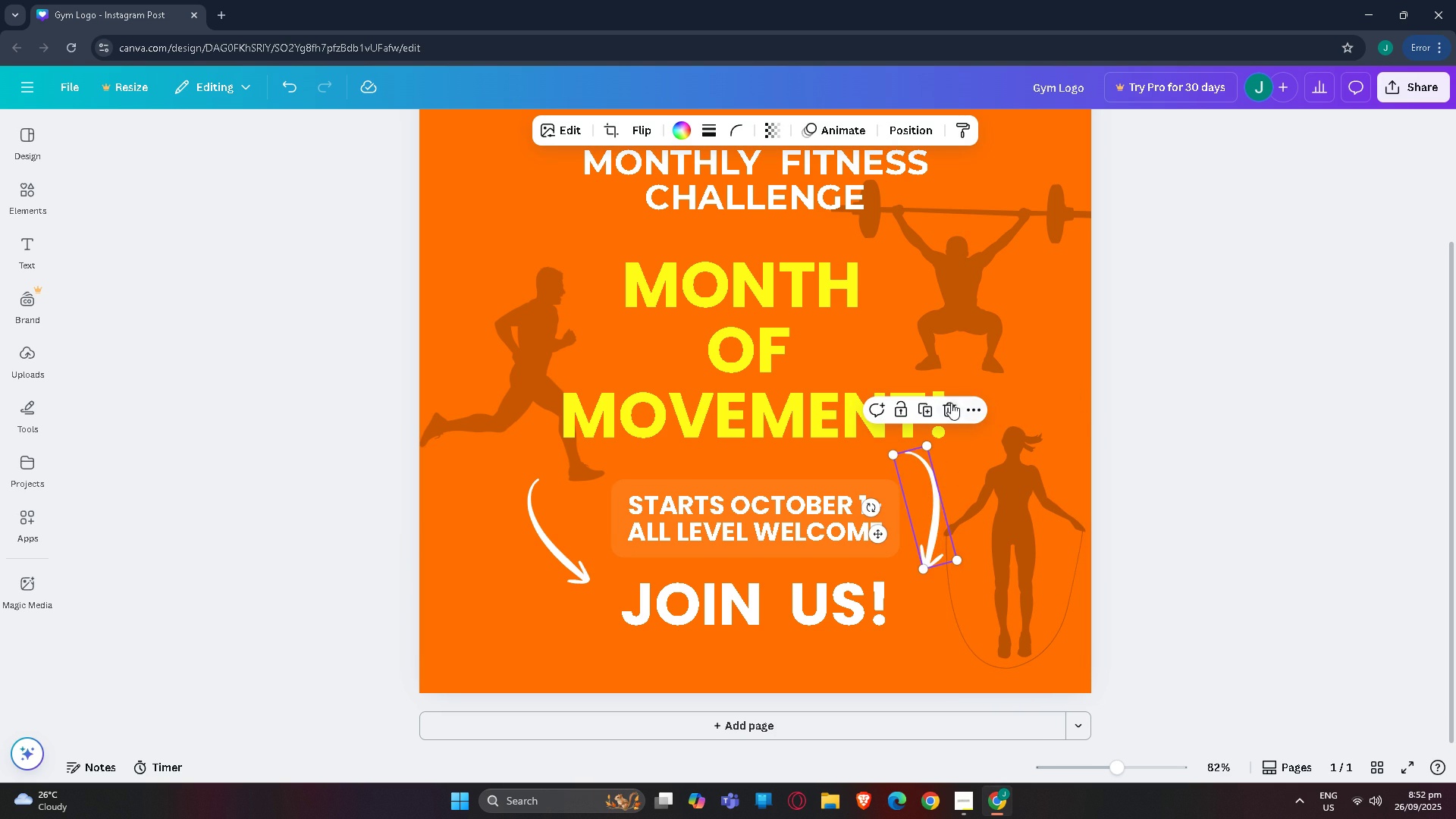 
left_click([942, 406])
 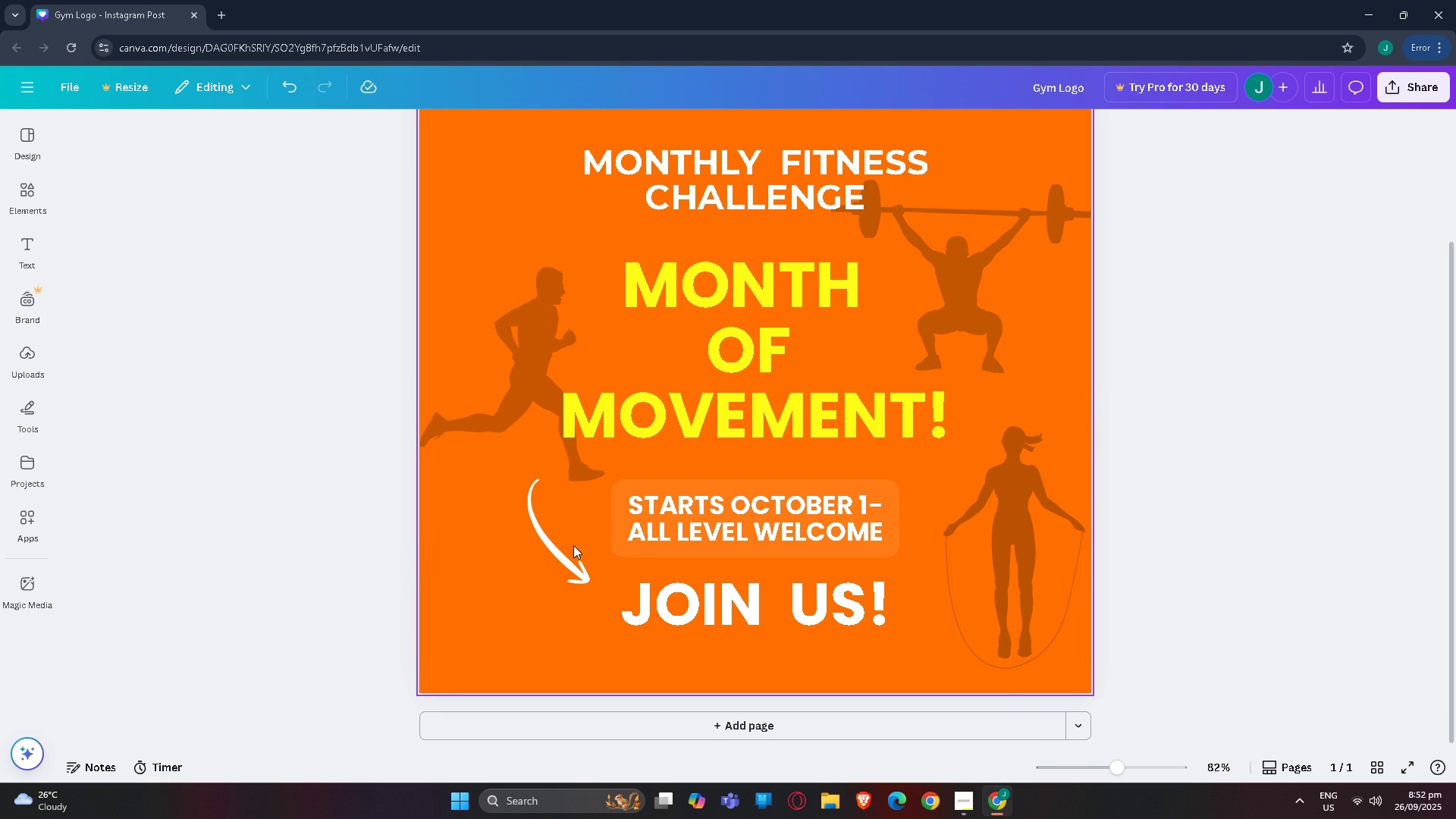 
left_click([555, 547])
 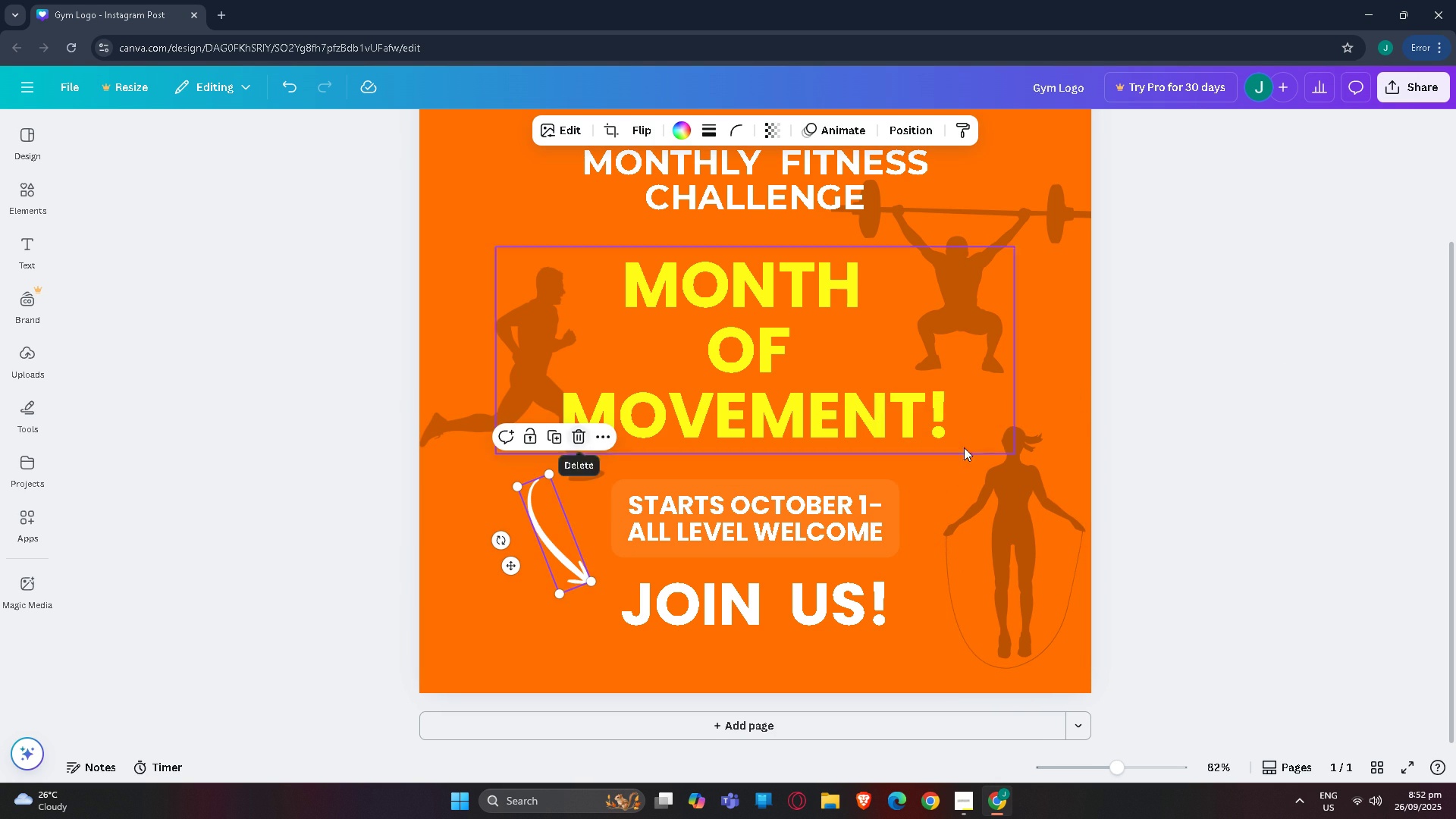 
left_click([1210, 379])
 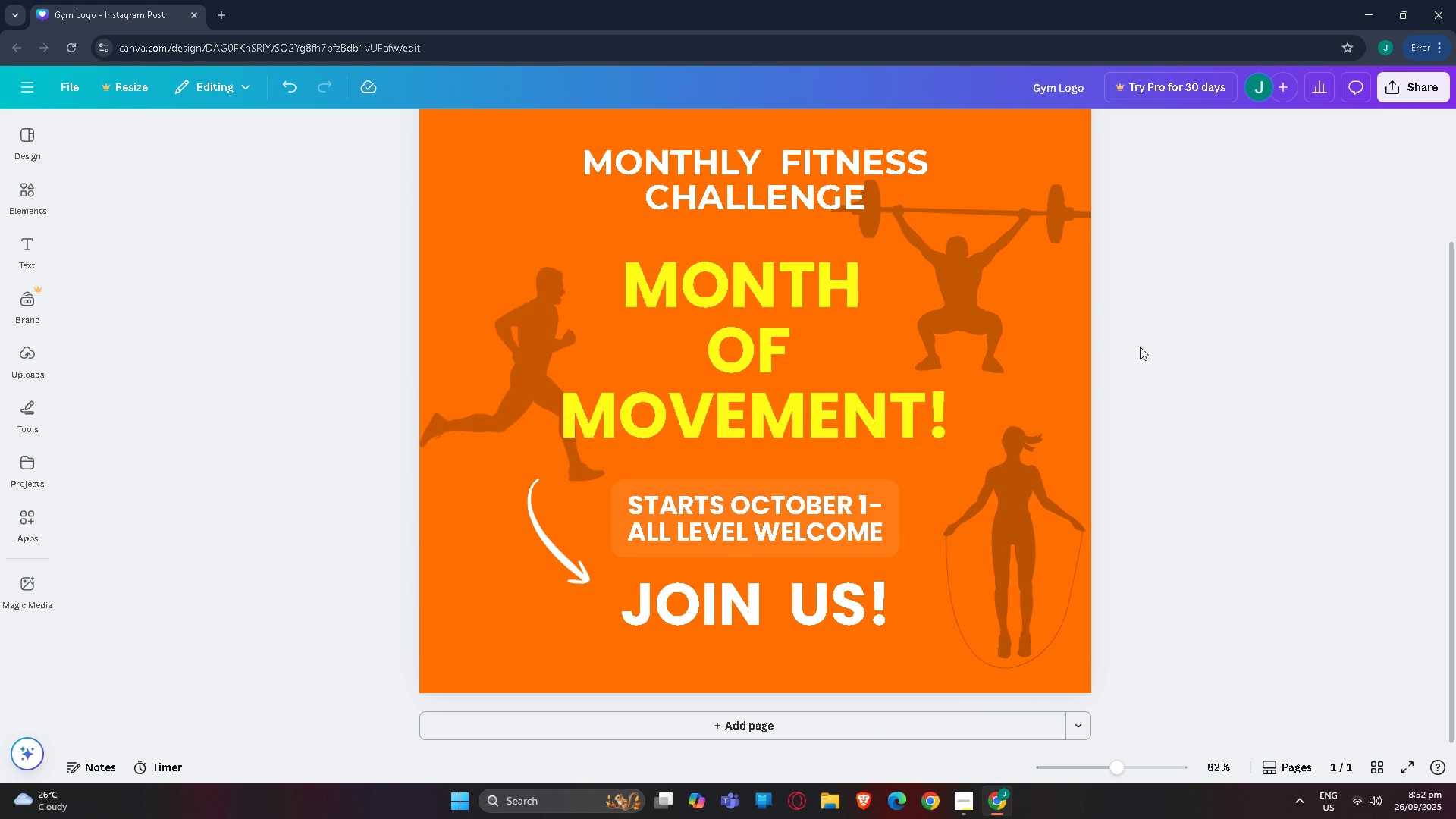 
scroll: coordinate [1028, 451], scroll_direction: up, amount: 2.0
 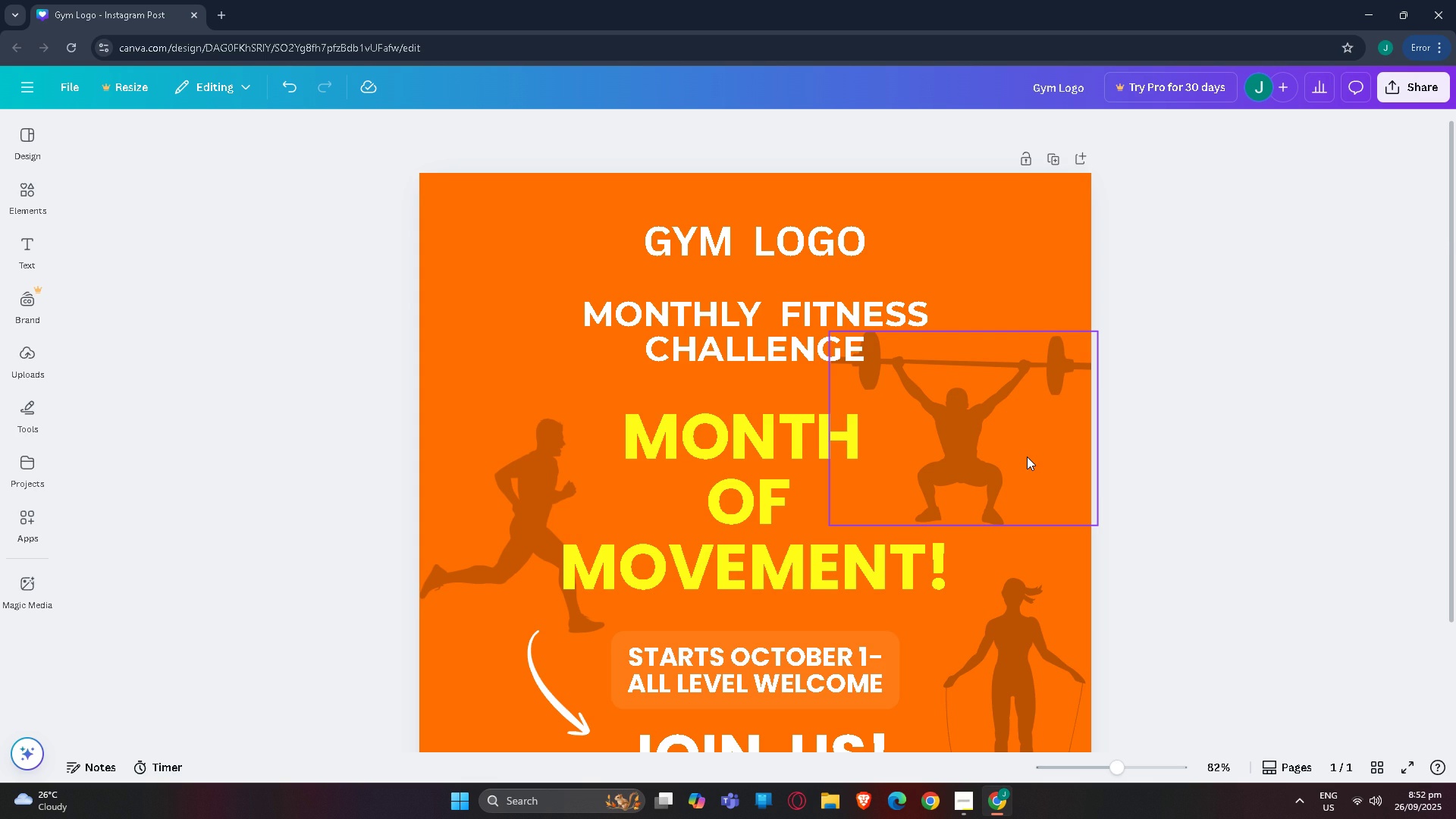 
wait(17.09)
 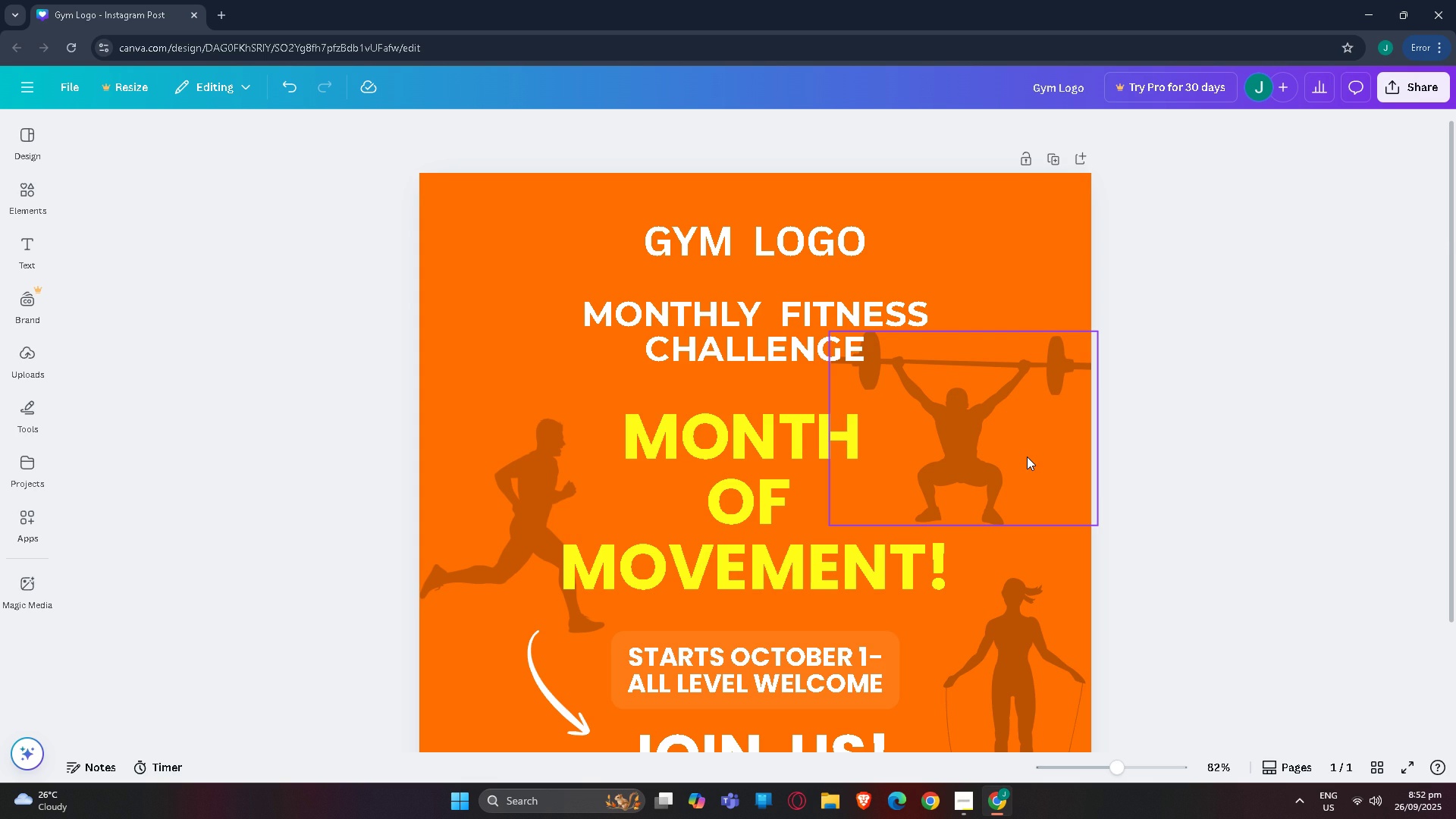 
scroll: coordinate [1112, 460], scroll_direction: down, amount: 2.0
 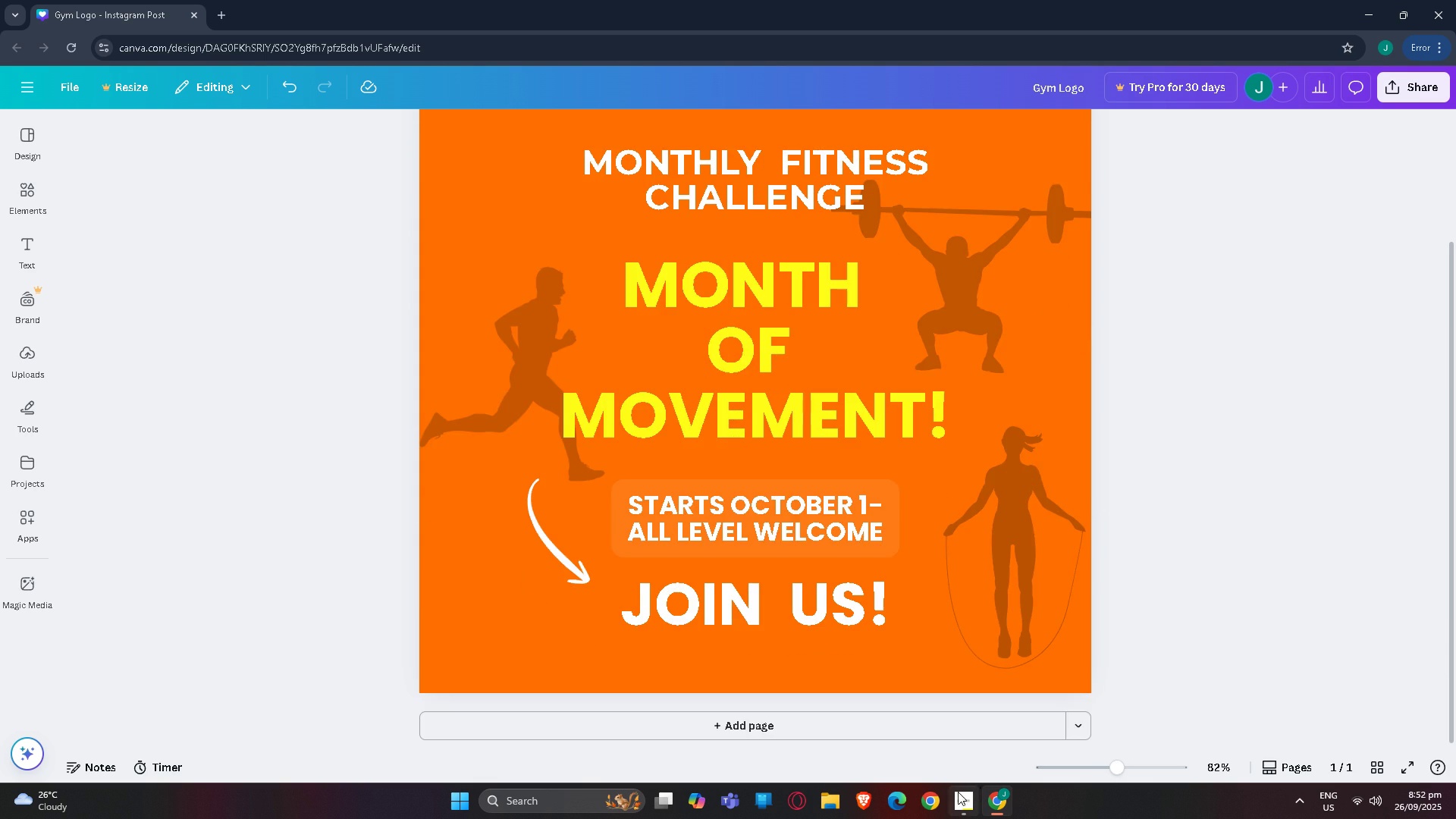 
left_click([954, 798])